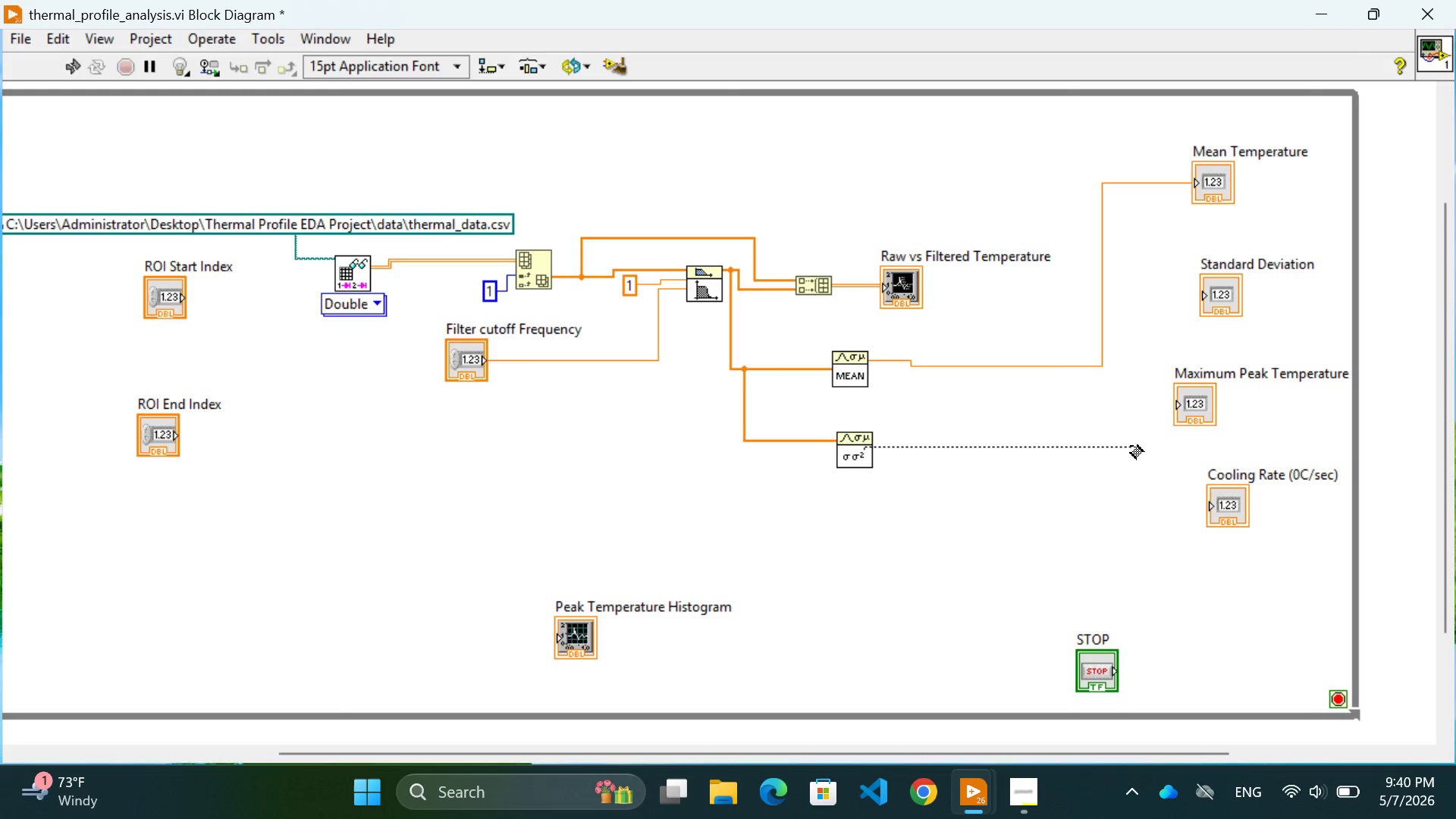 
wait(5.47)
 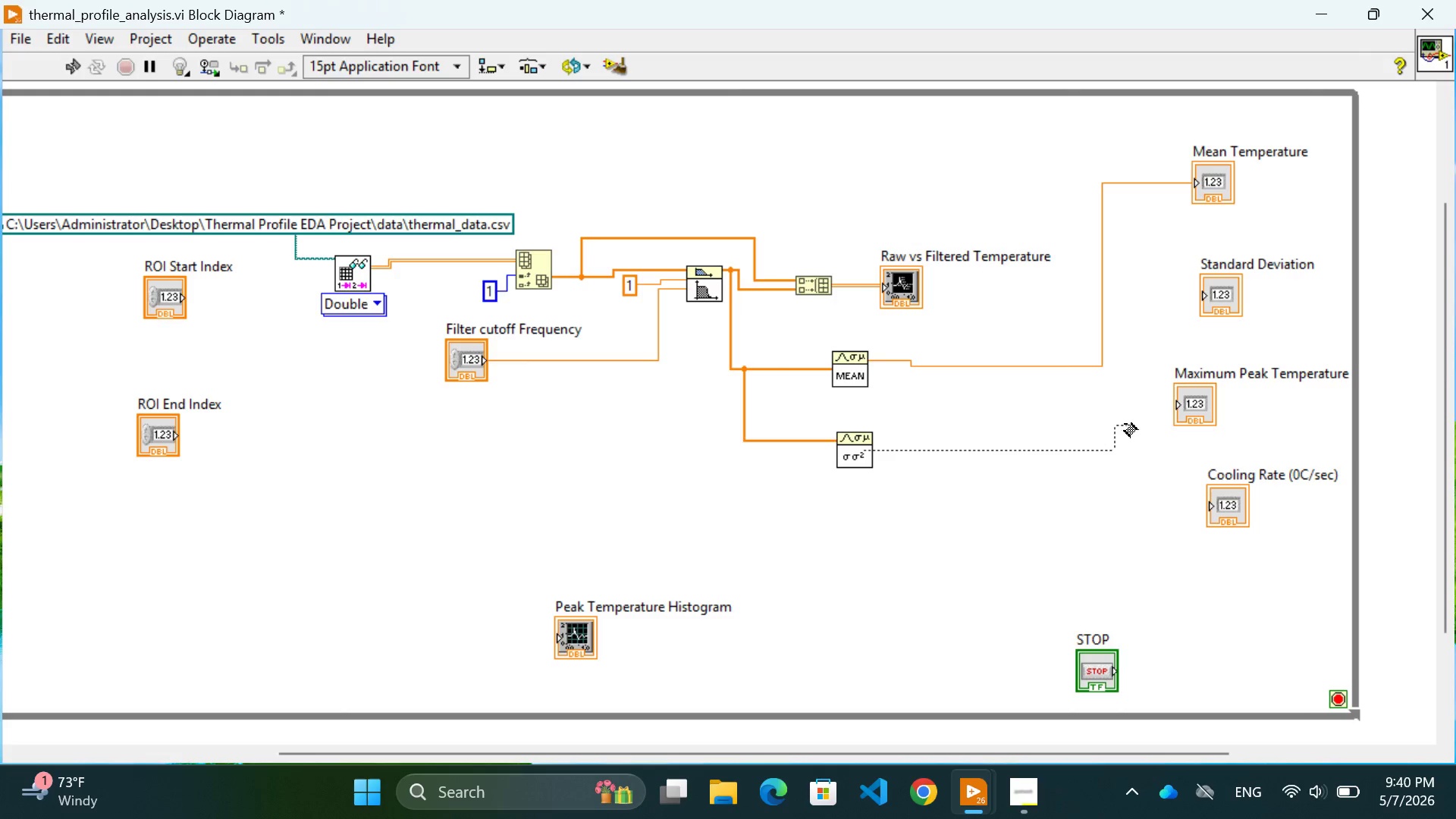 
left_click([1131, 446])
 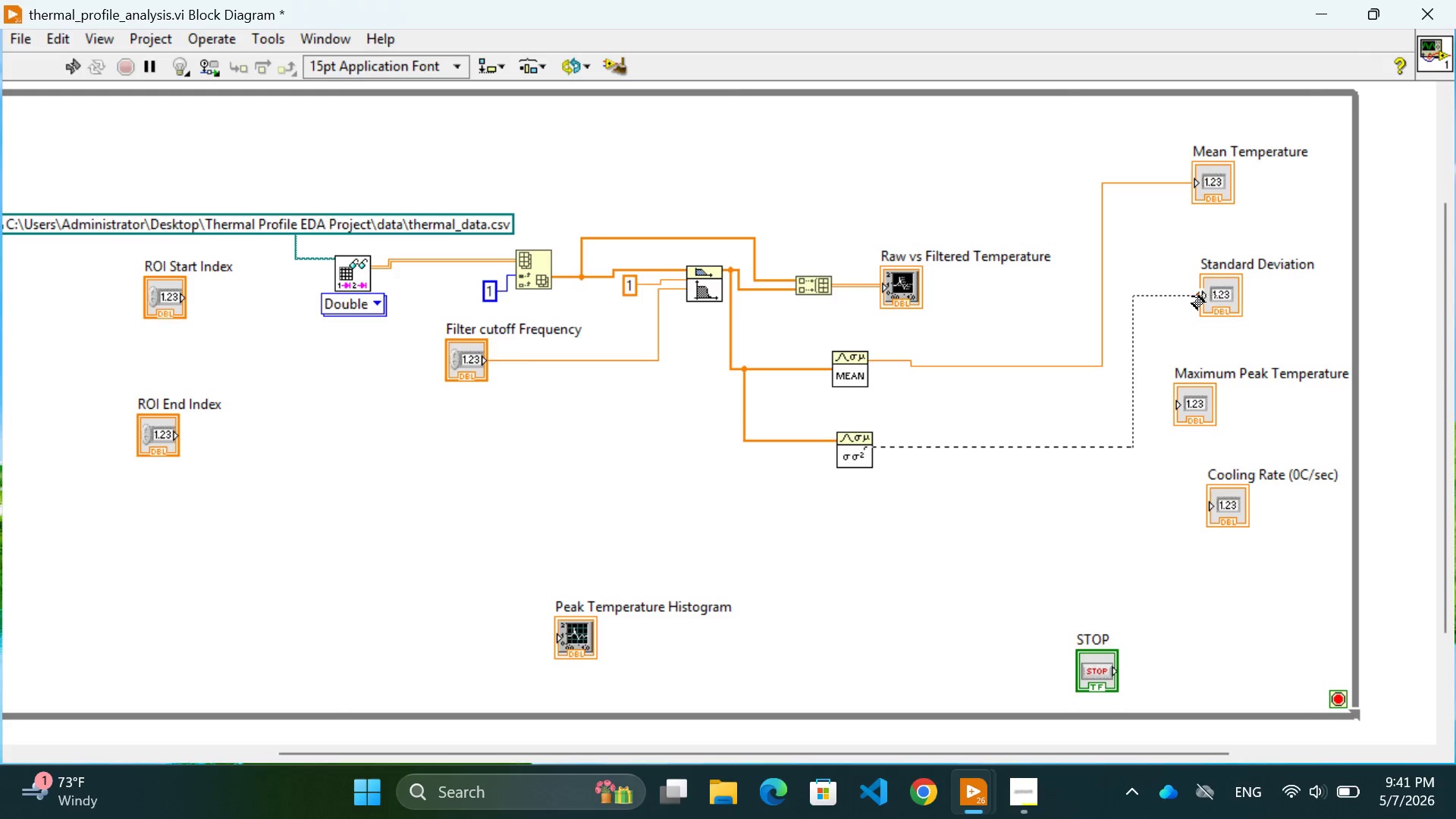 
left_click([1192, 297])
 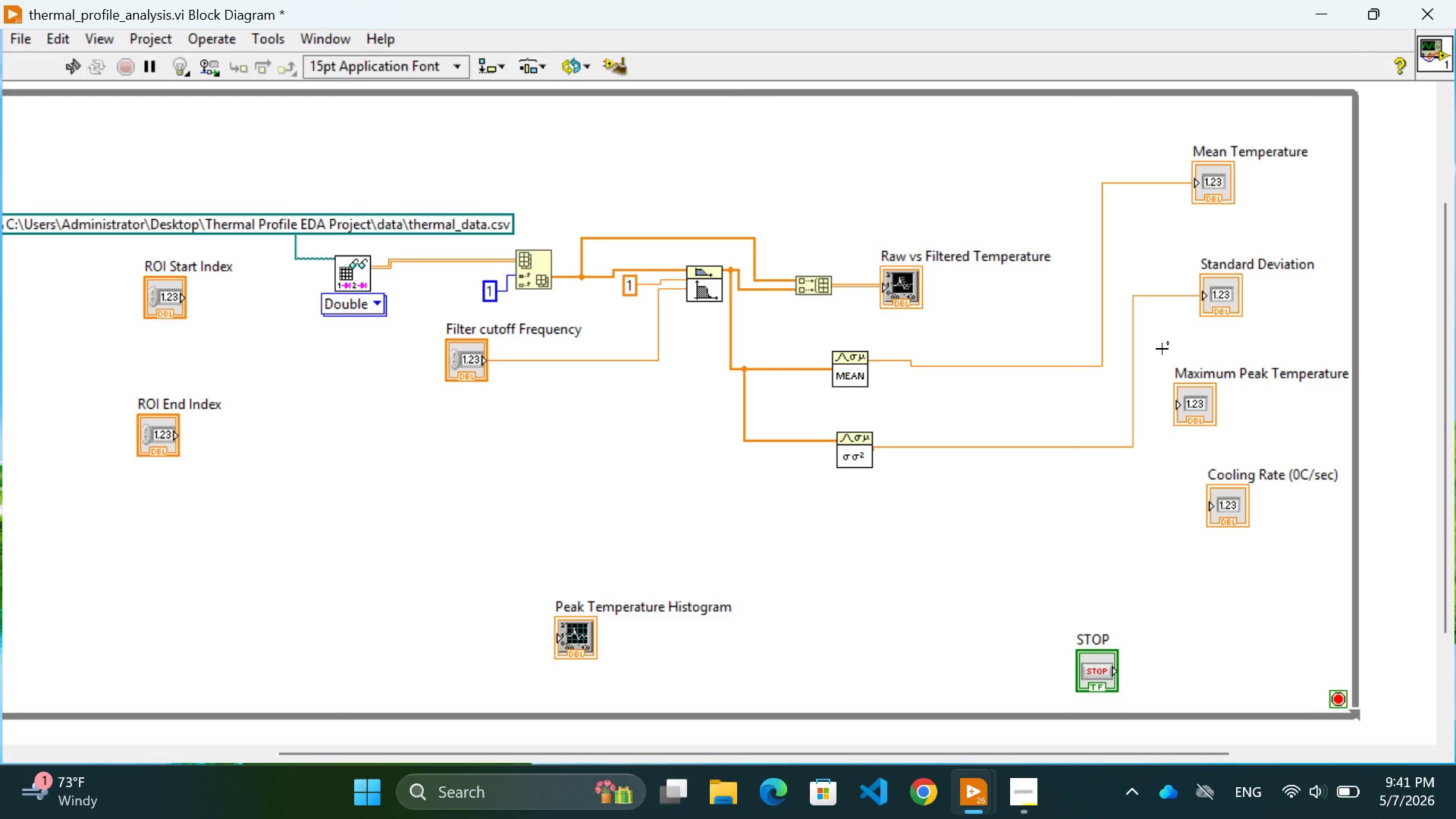 
wait(17.08)
 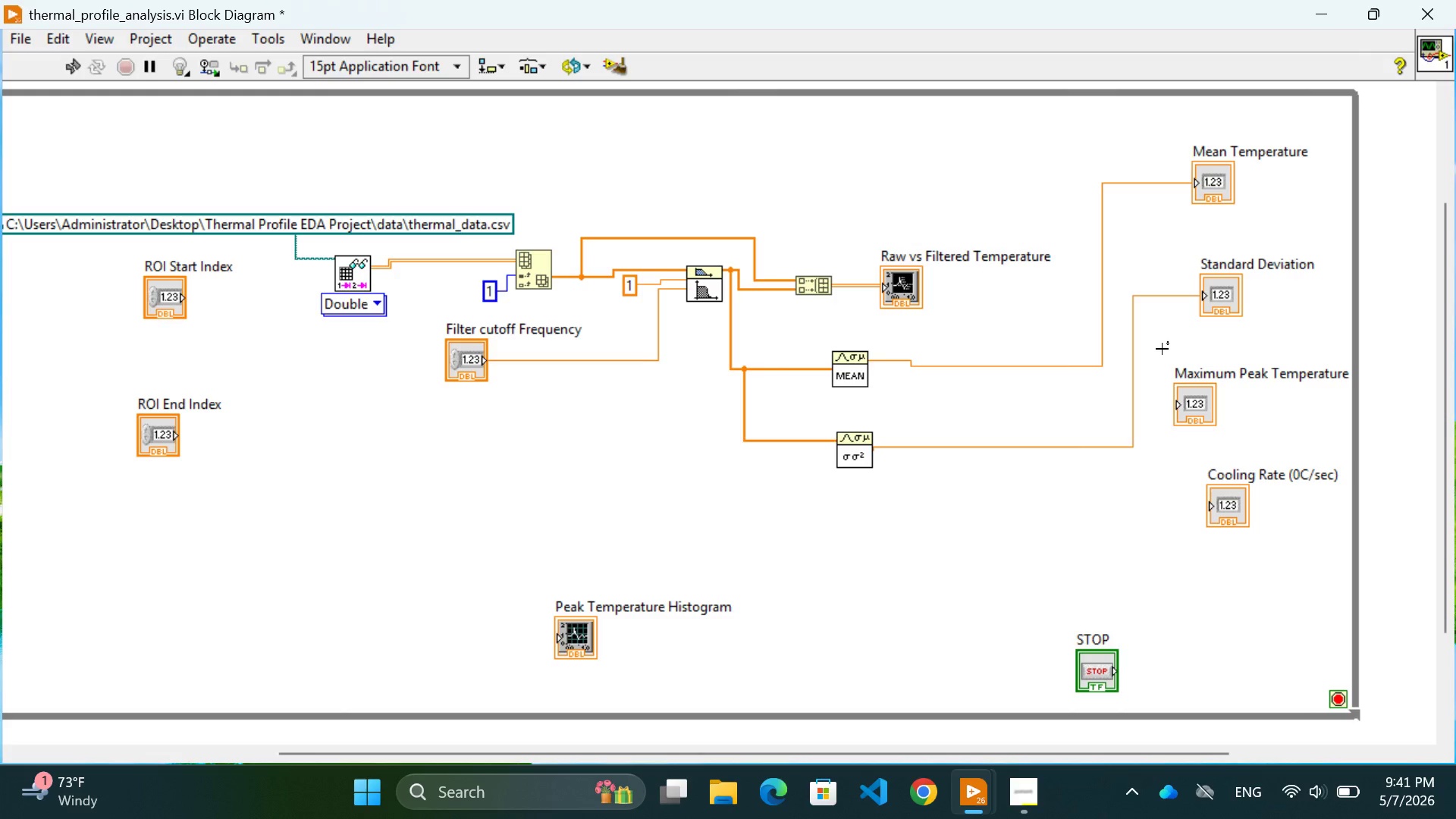 
right_click([794, 523])
 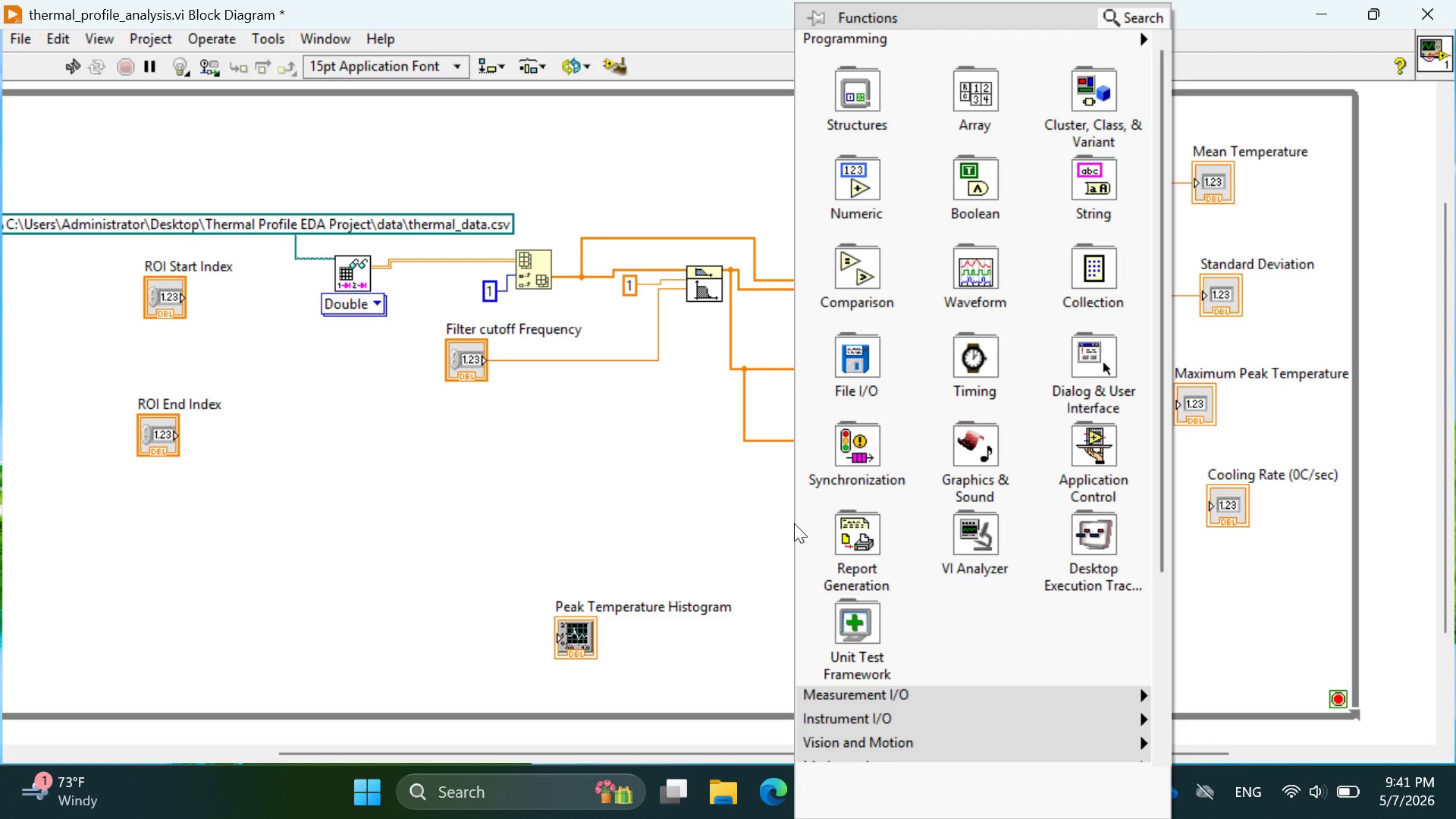 
wait(18.67)
 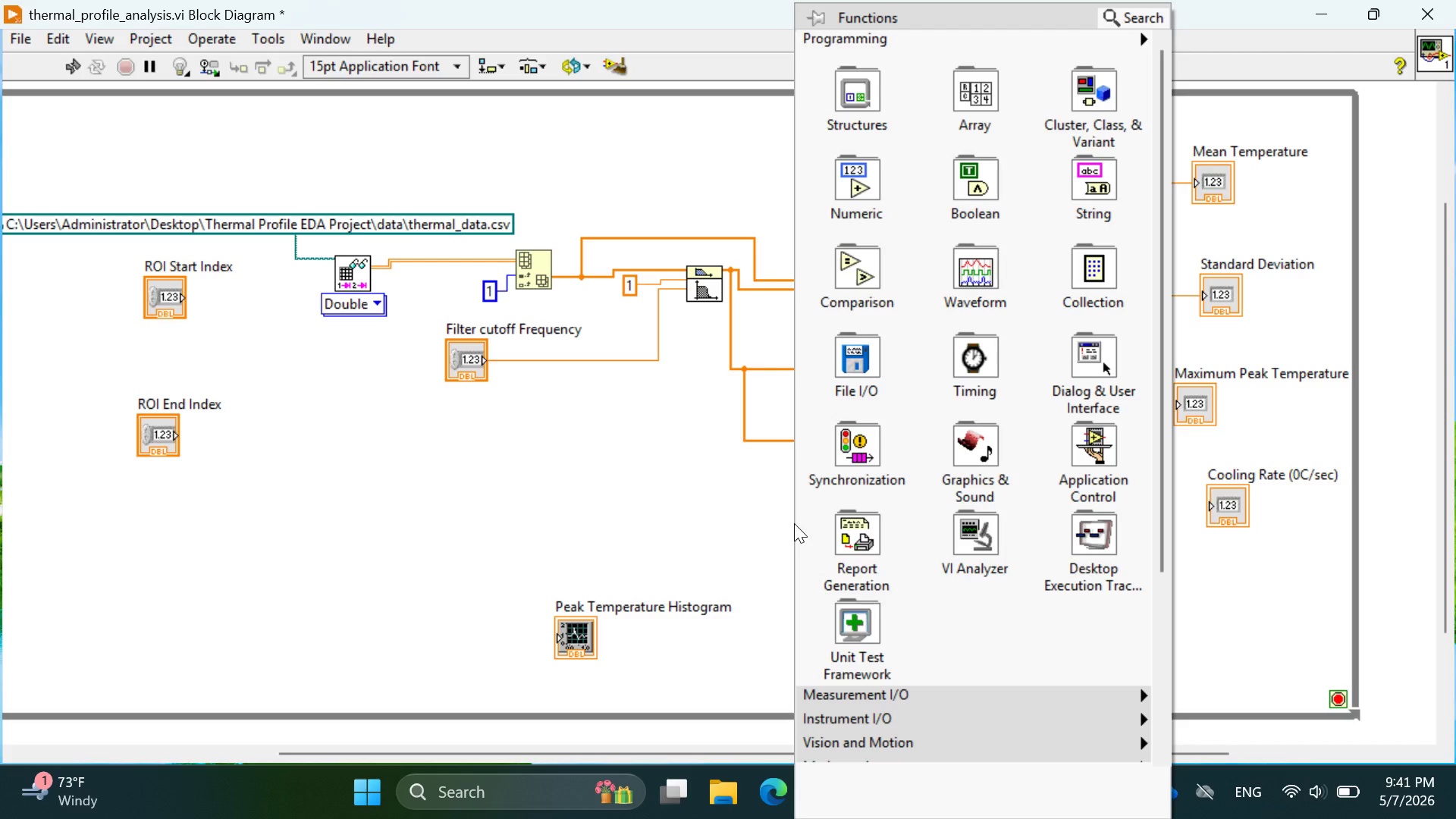 
left_click_drag(start_coordinate=[1165, 538], to_coordinate=[1167, 712])
 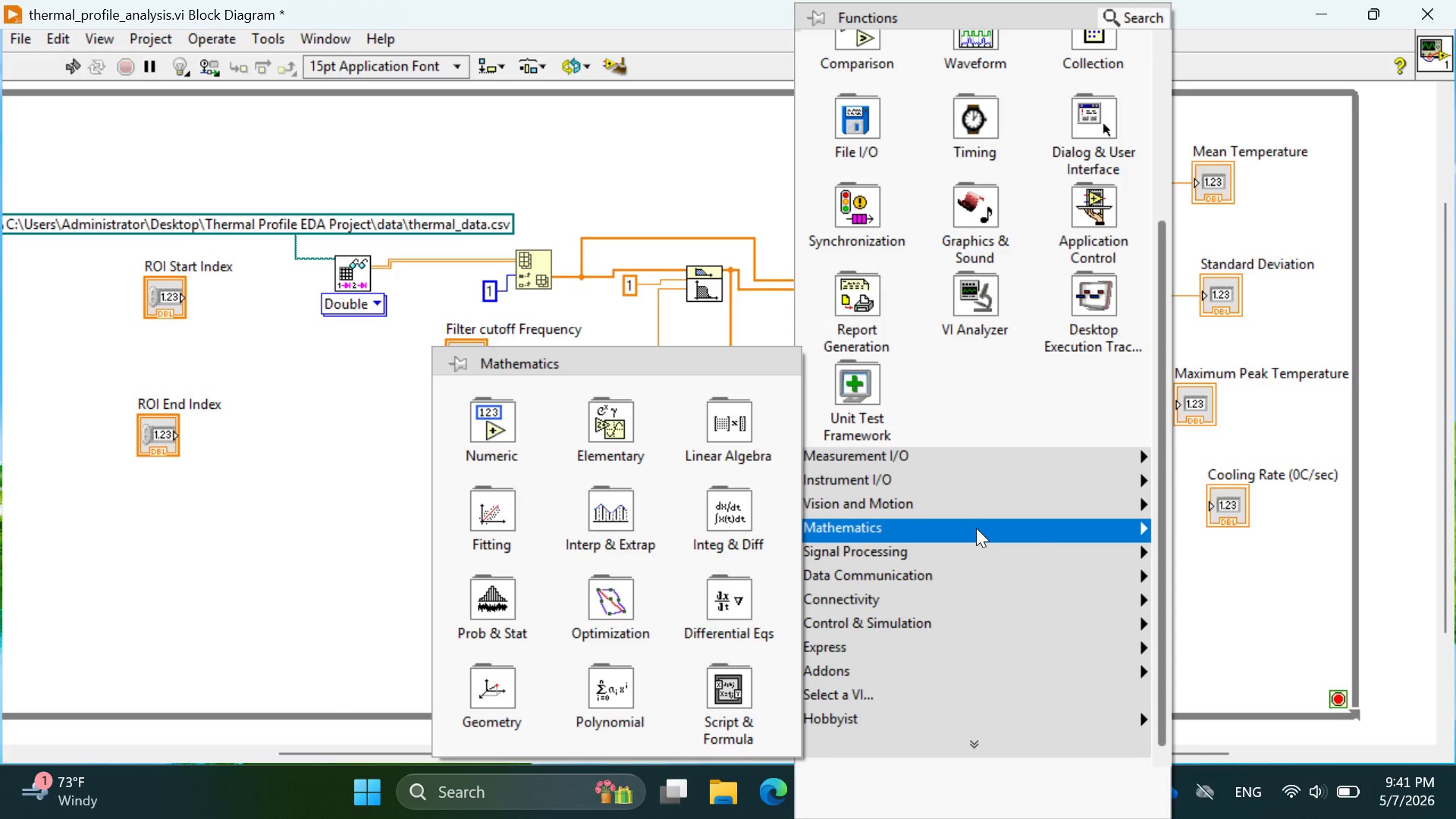 
wait(13.7)
 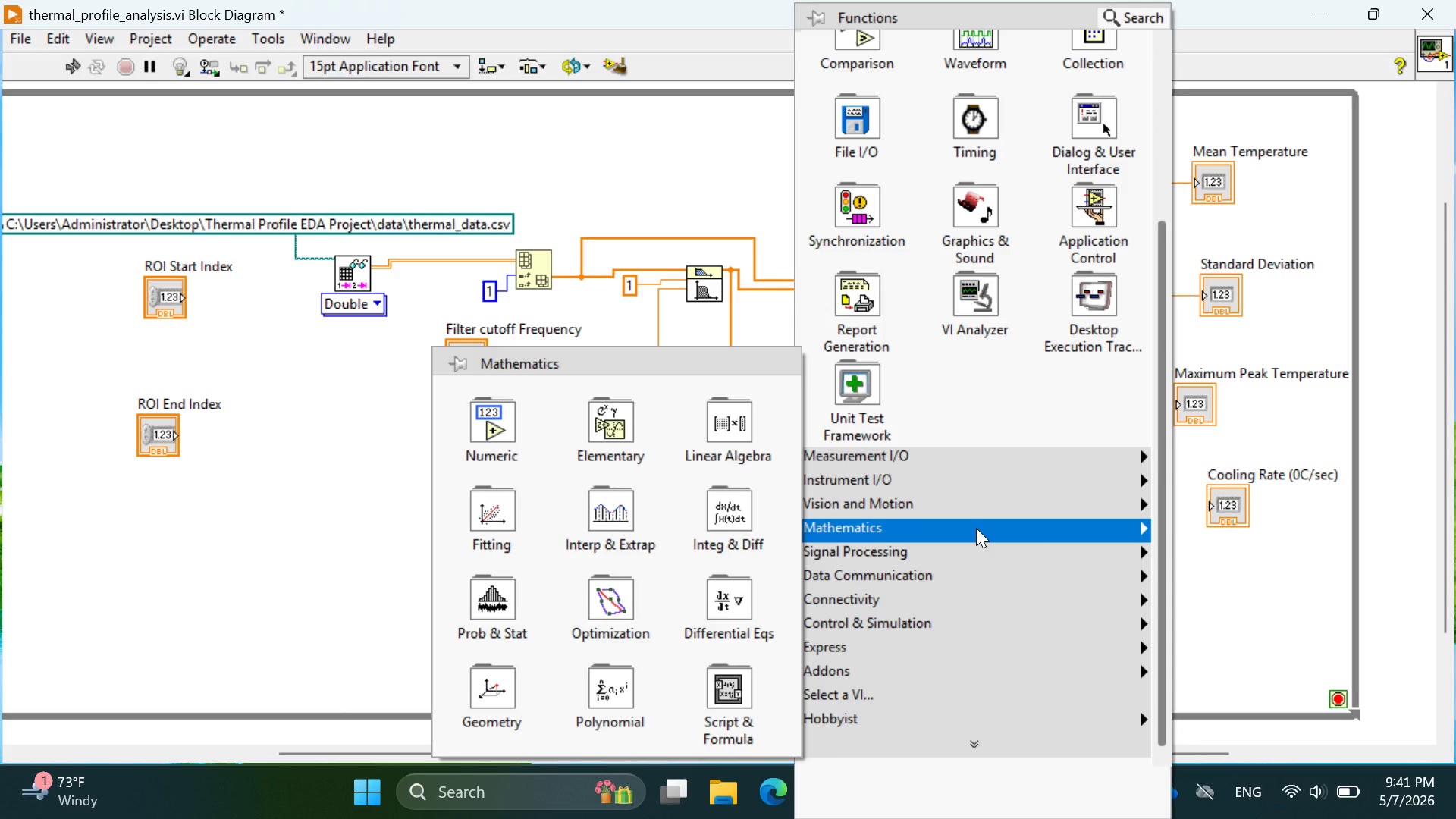 
left_click([1247, 561])
 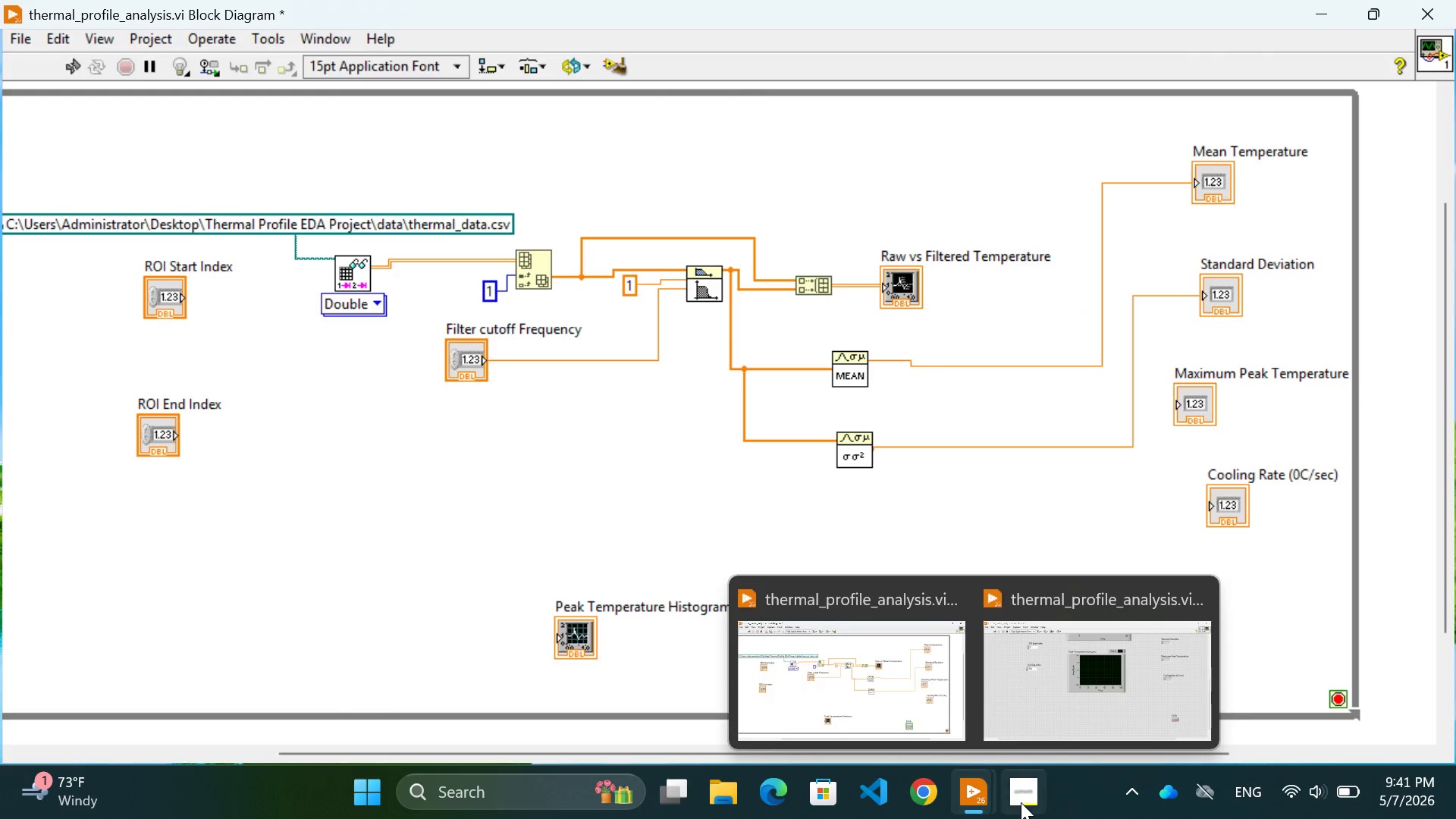 
left_click([1028, 721])